 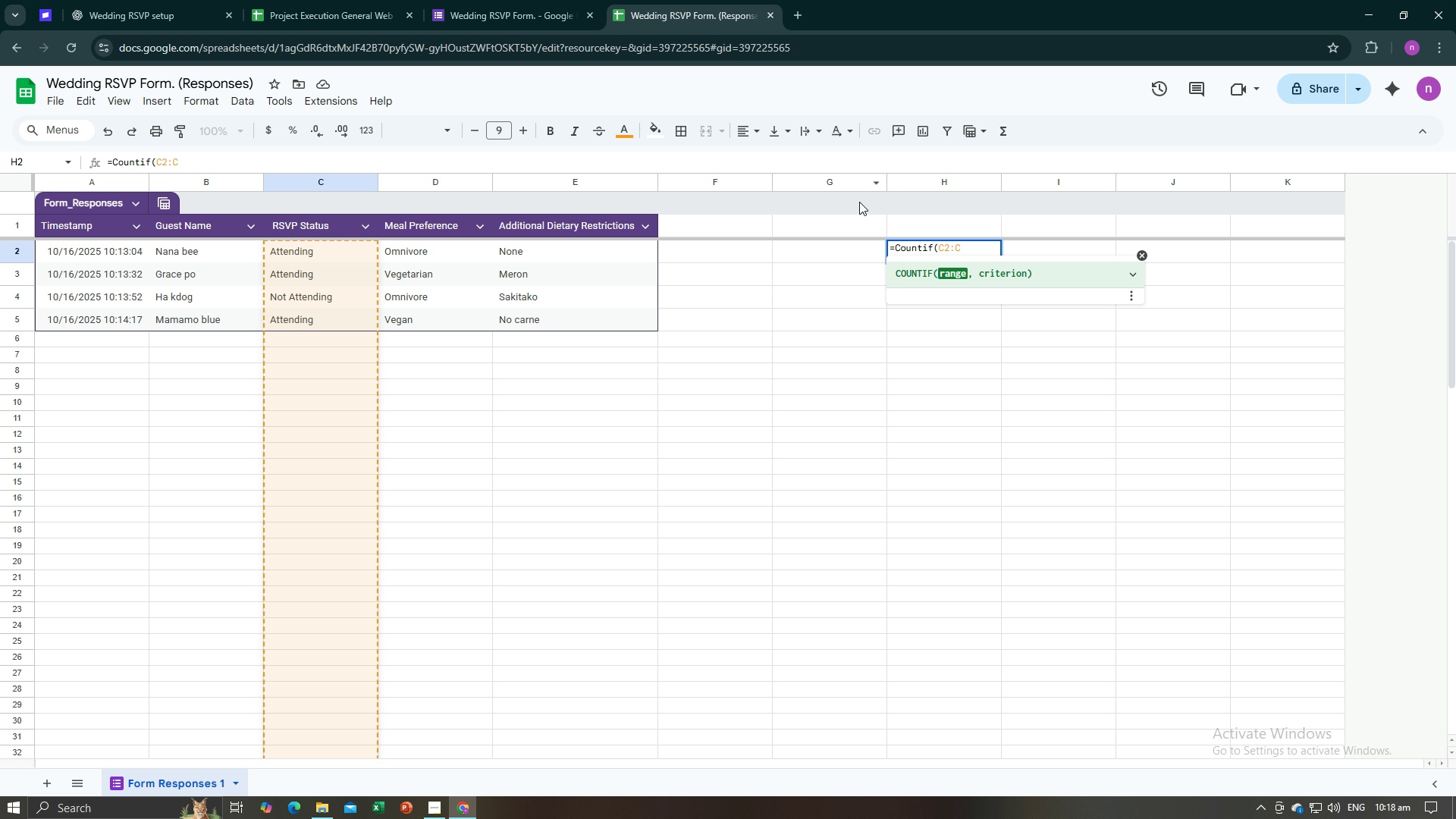 
type(, "ATt)
key(Backspace)
key(Backspace)
type(ttending"))
 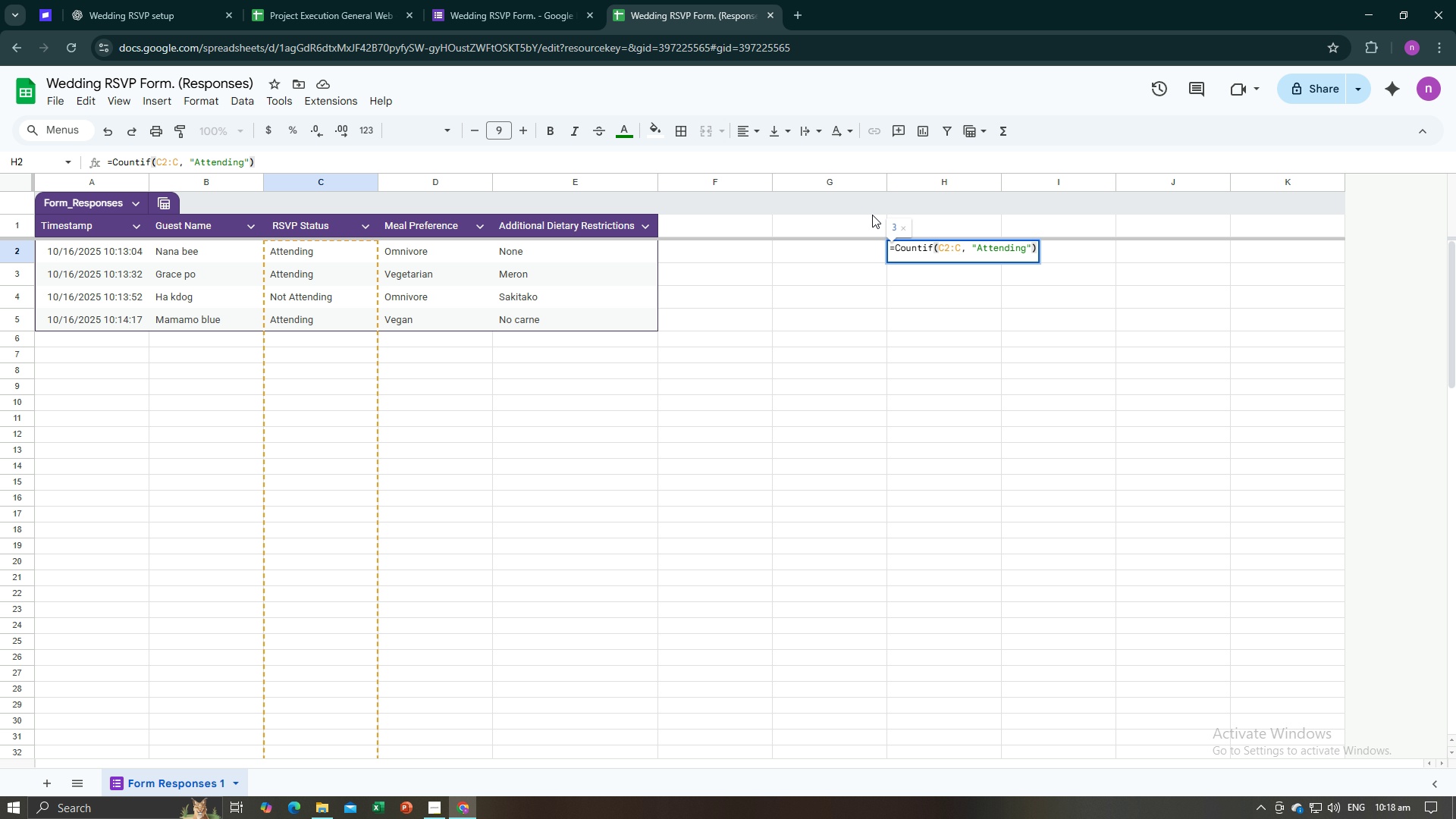 
key(Enter)
 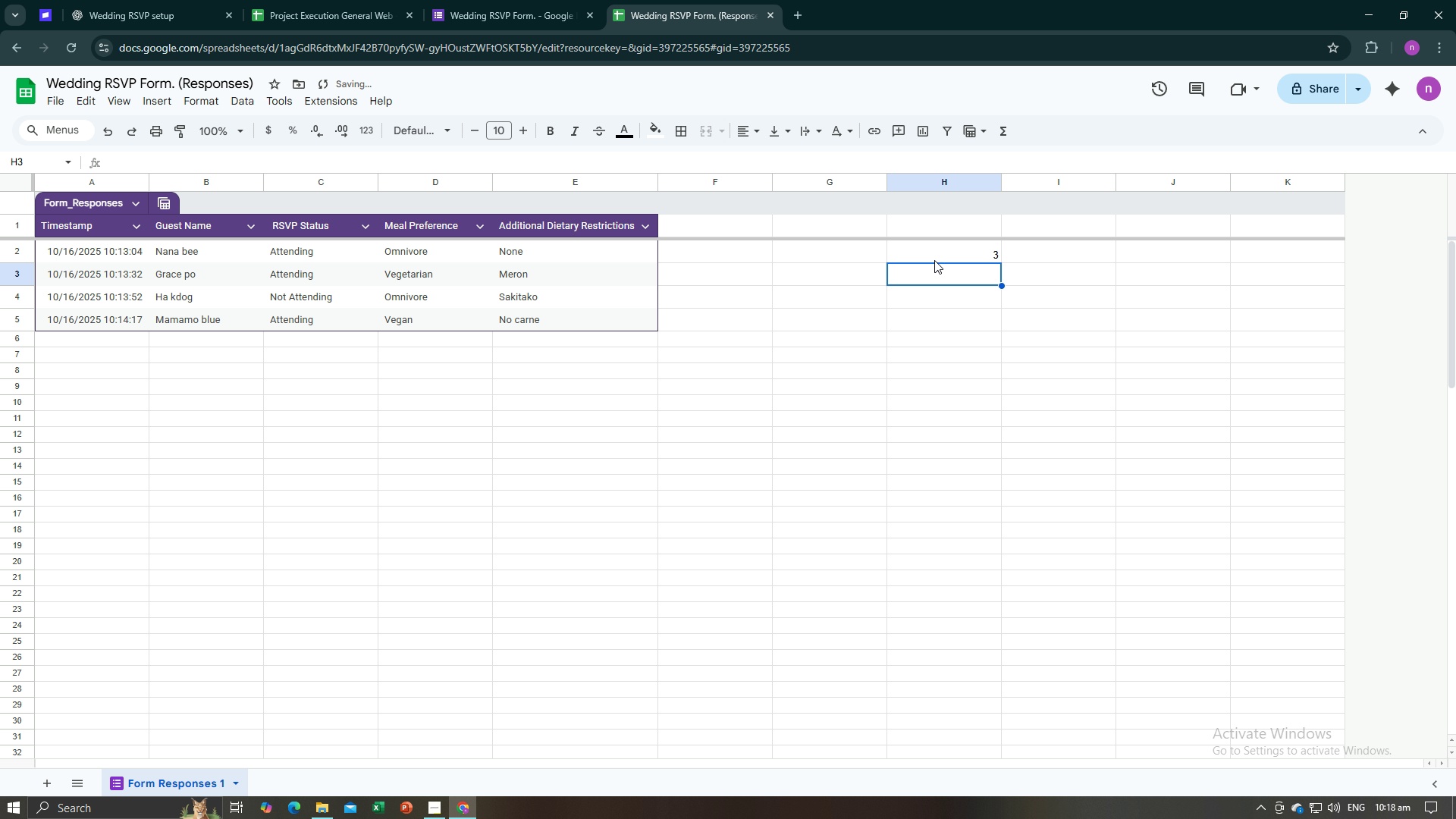 
left_click([934, 254])
 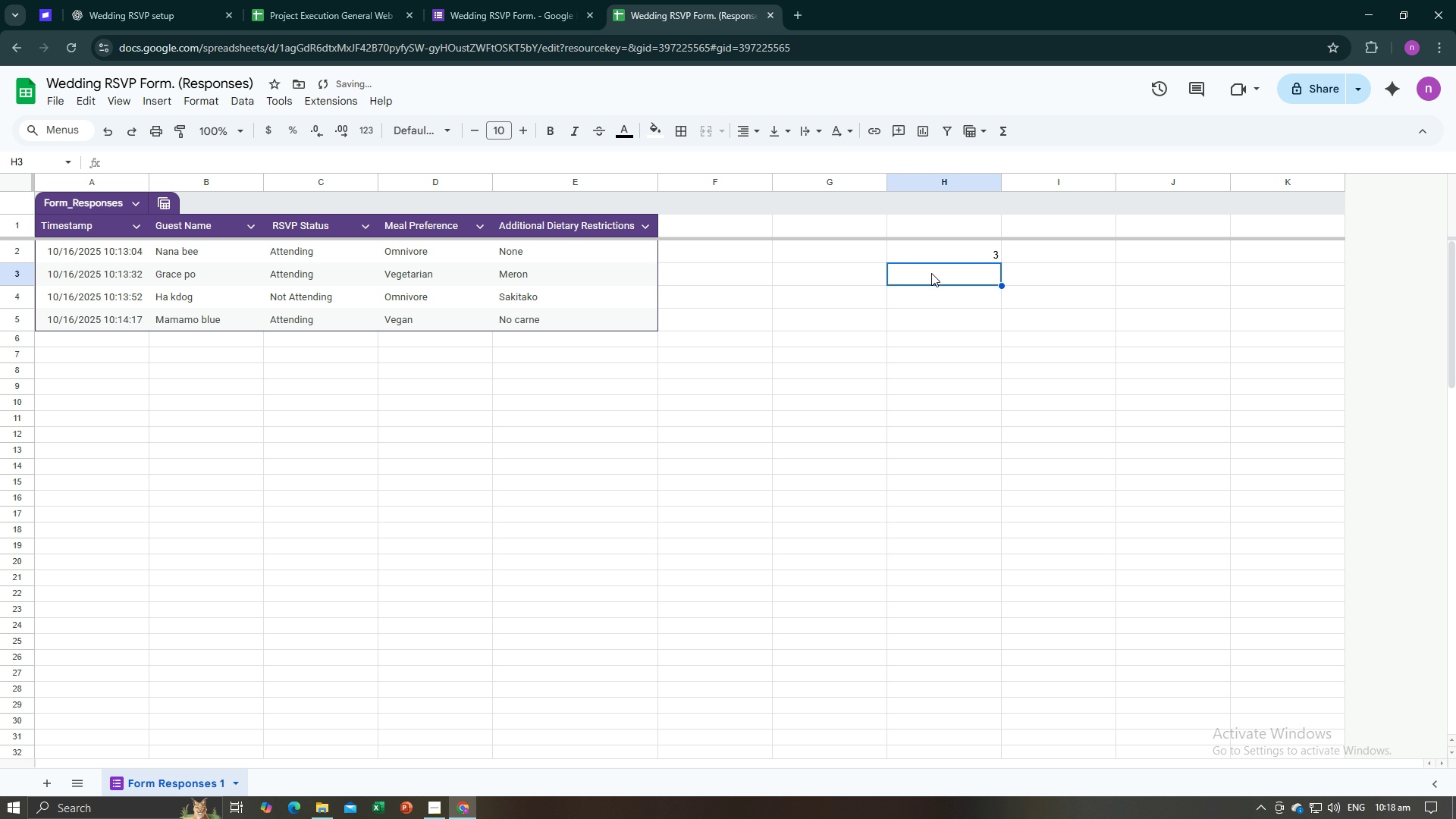 
left_click([931, 273])
 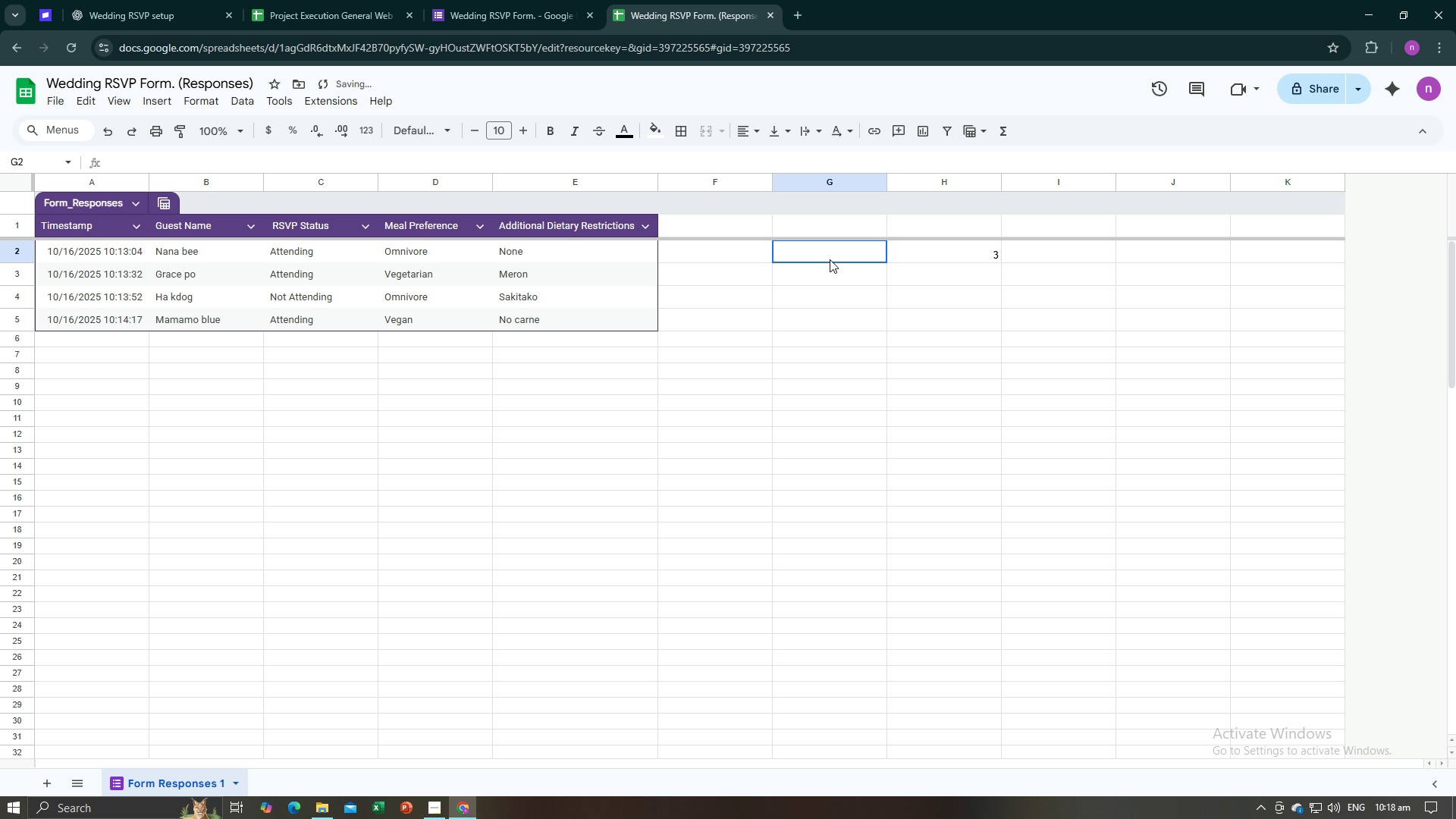 
left_click([830, 259])